 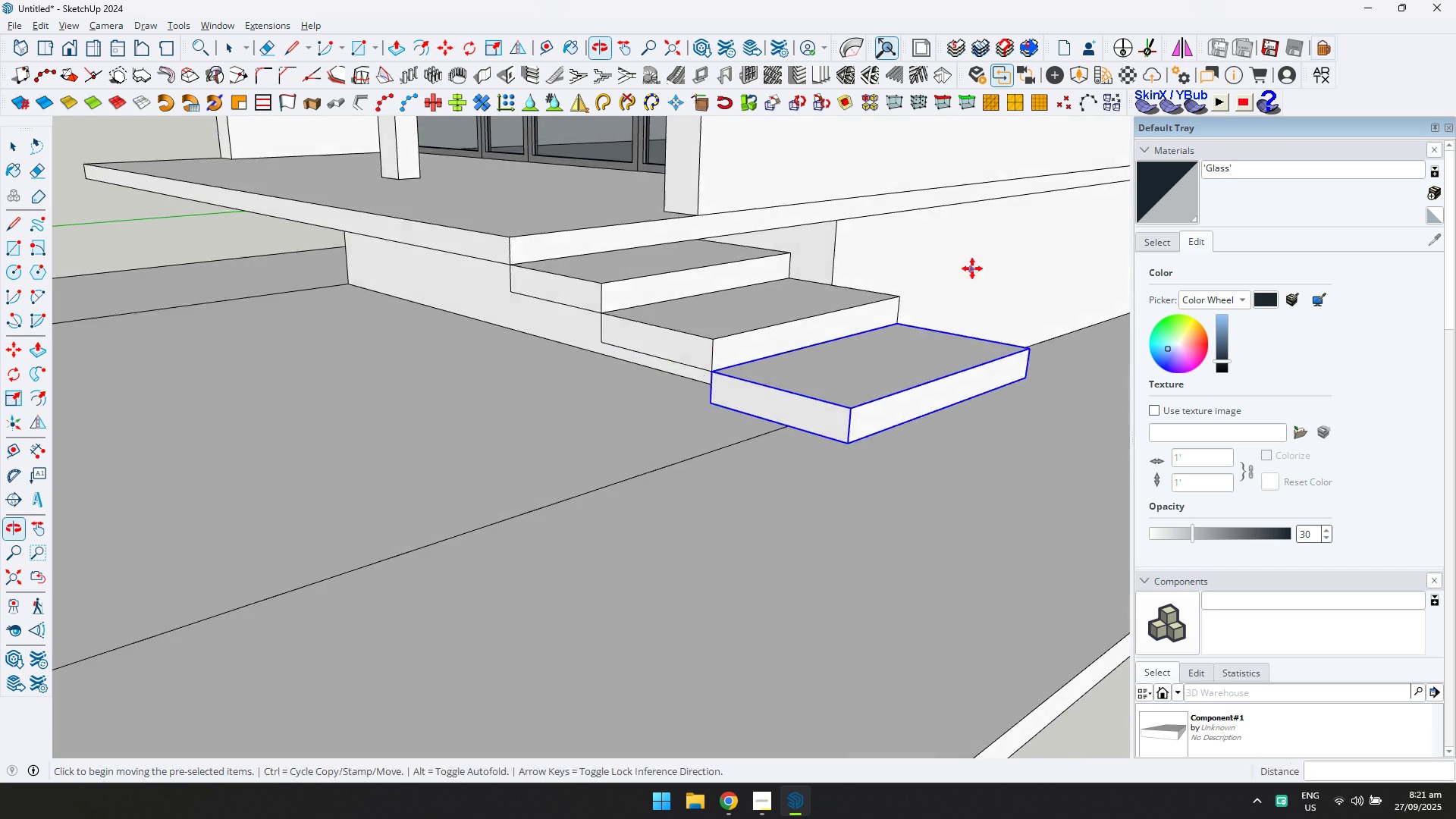 
key(S)
 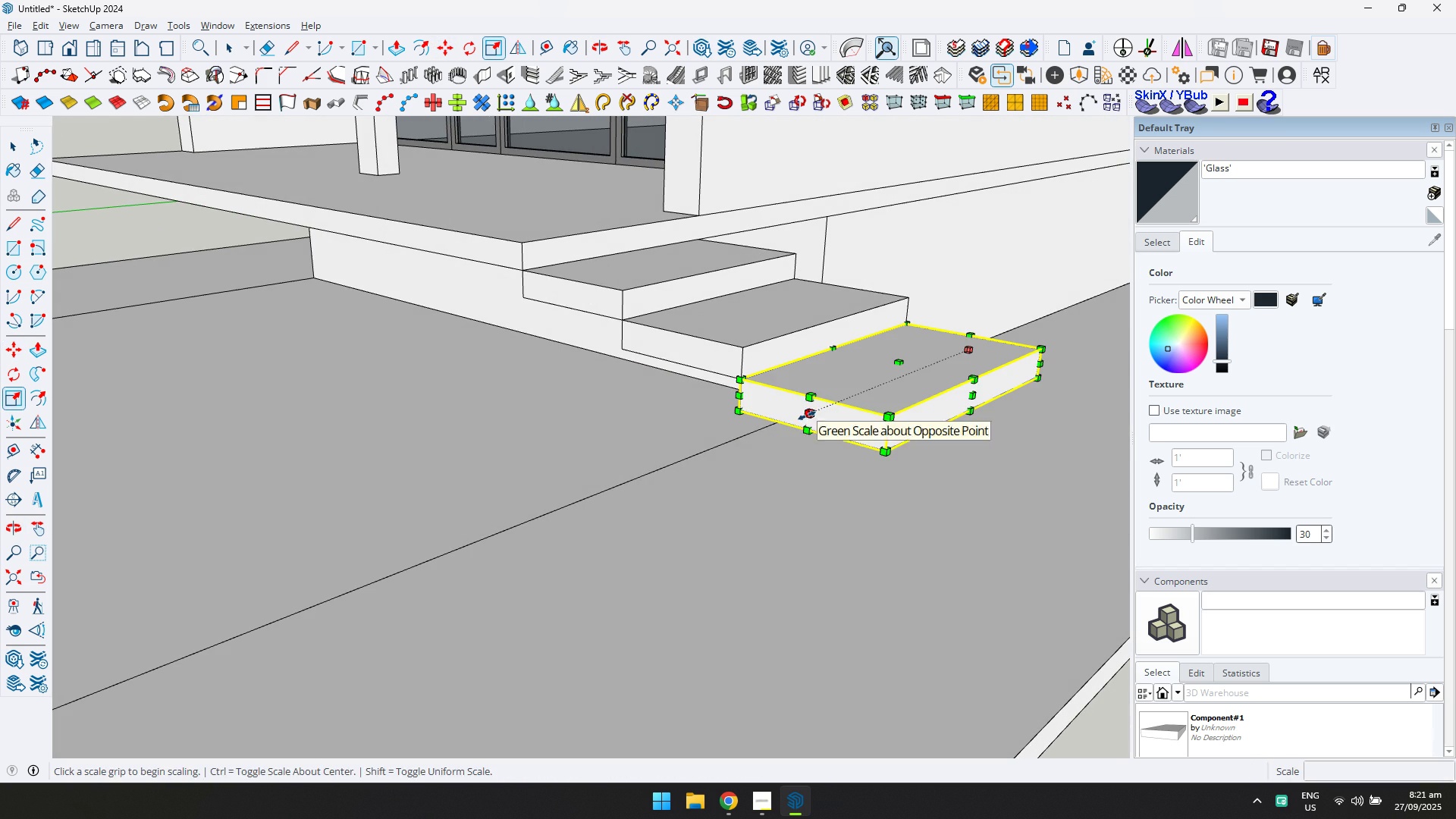 
left_click([807, 416])
 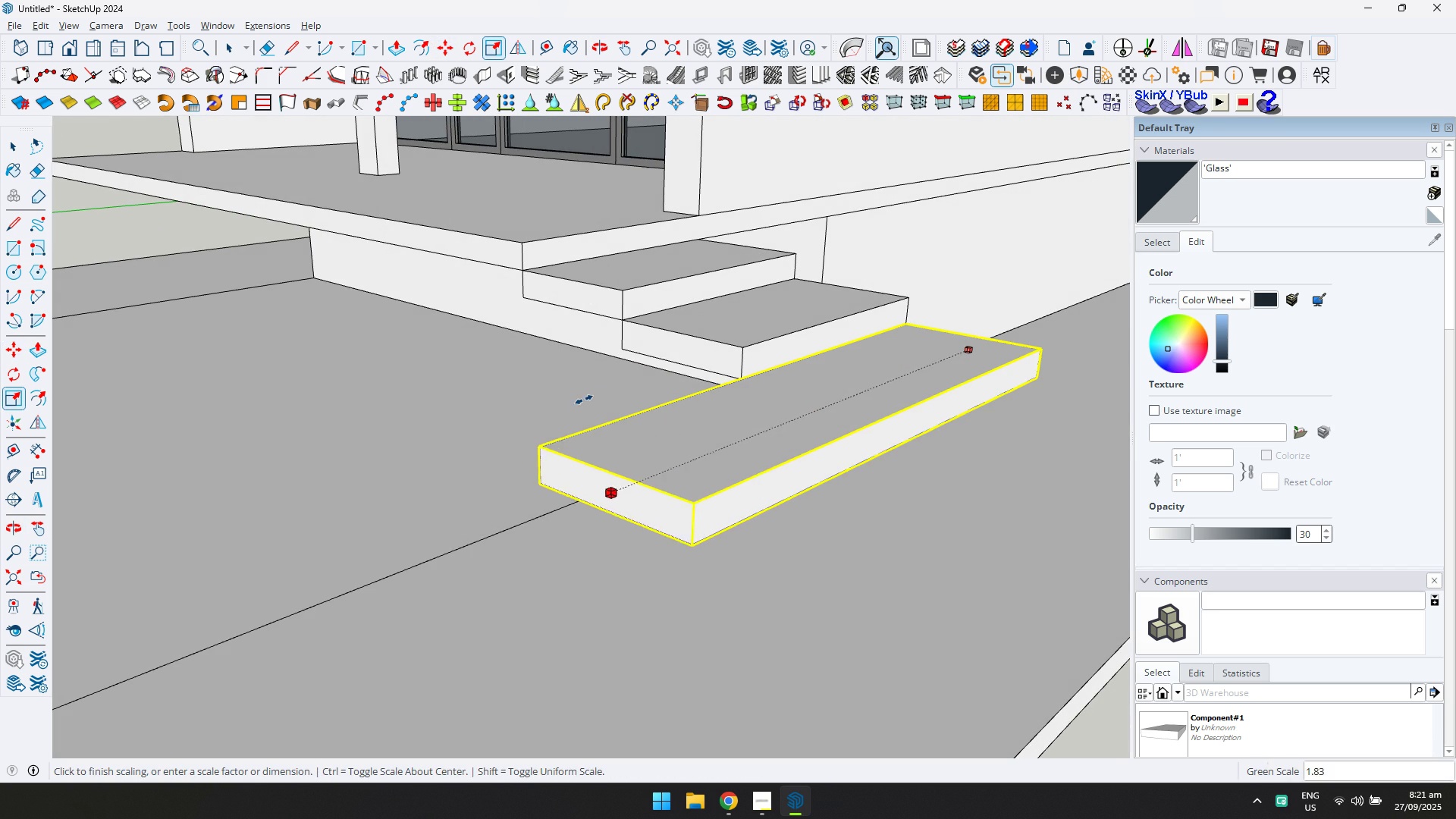 
key(Escape)
 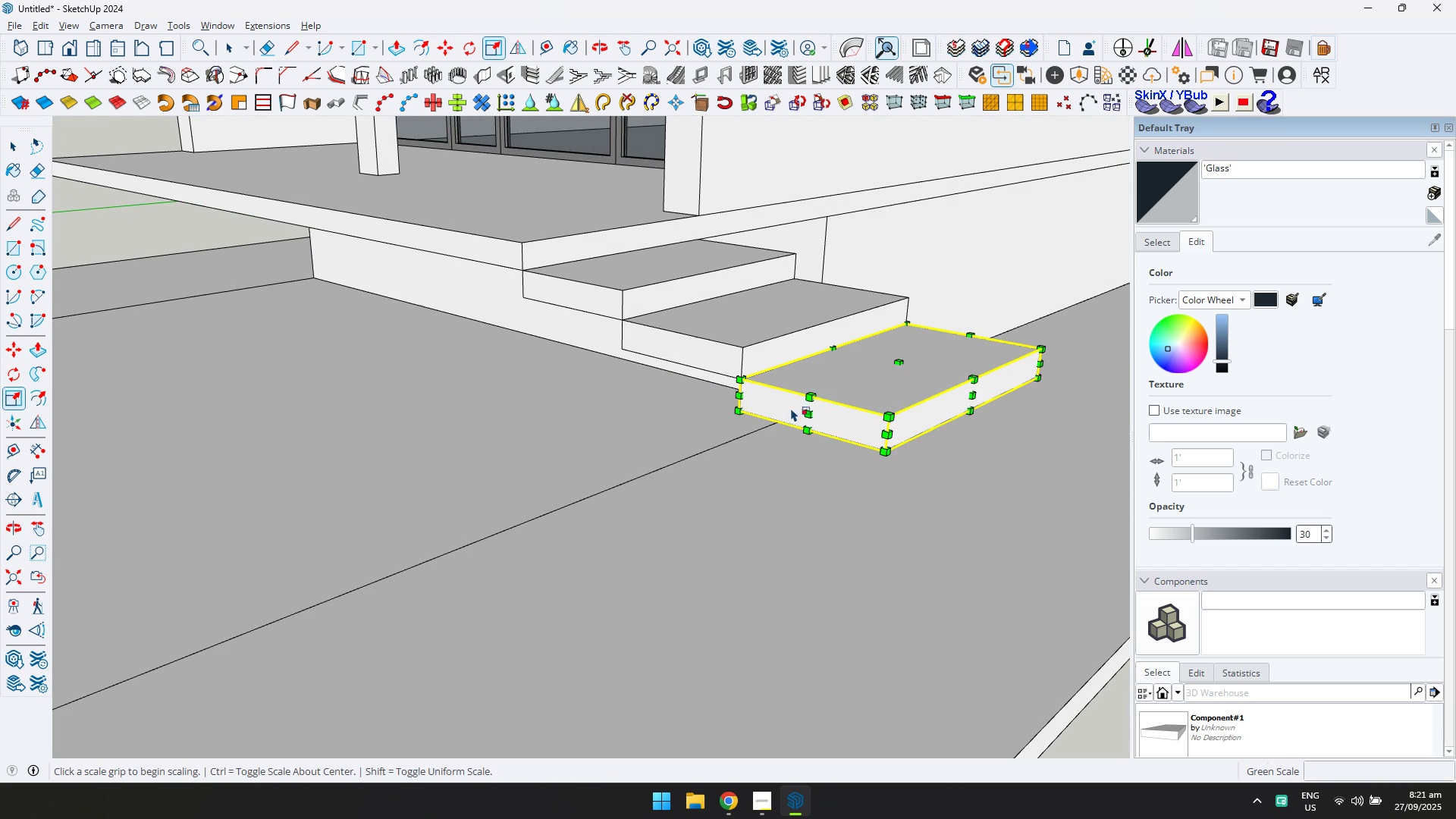 
scroll: coordinate [654, 519], scroll_direction: down, amount: 4.0
 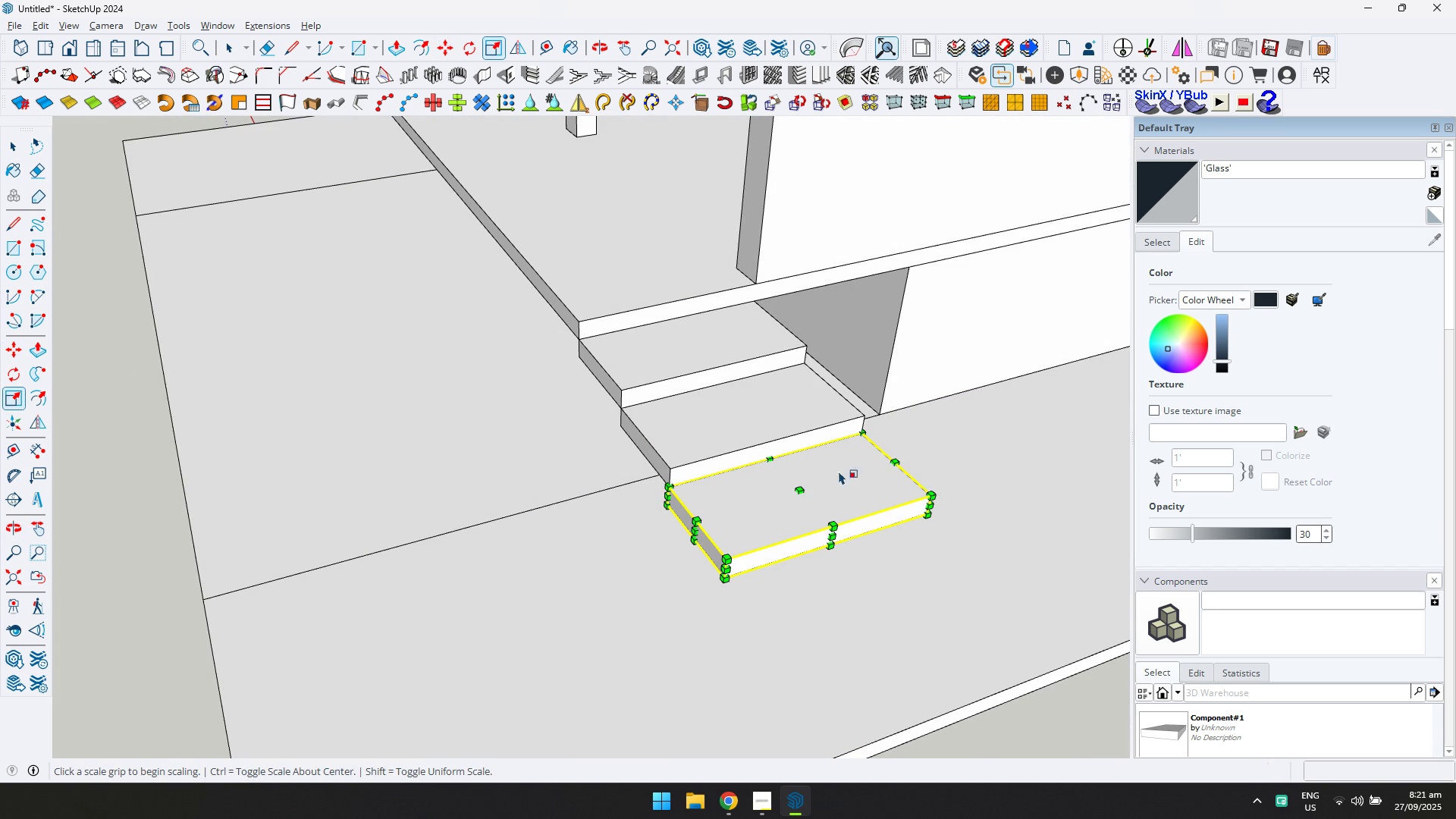 
key(M)
 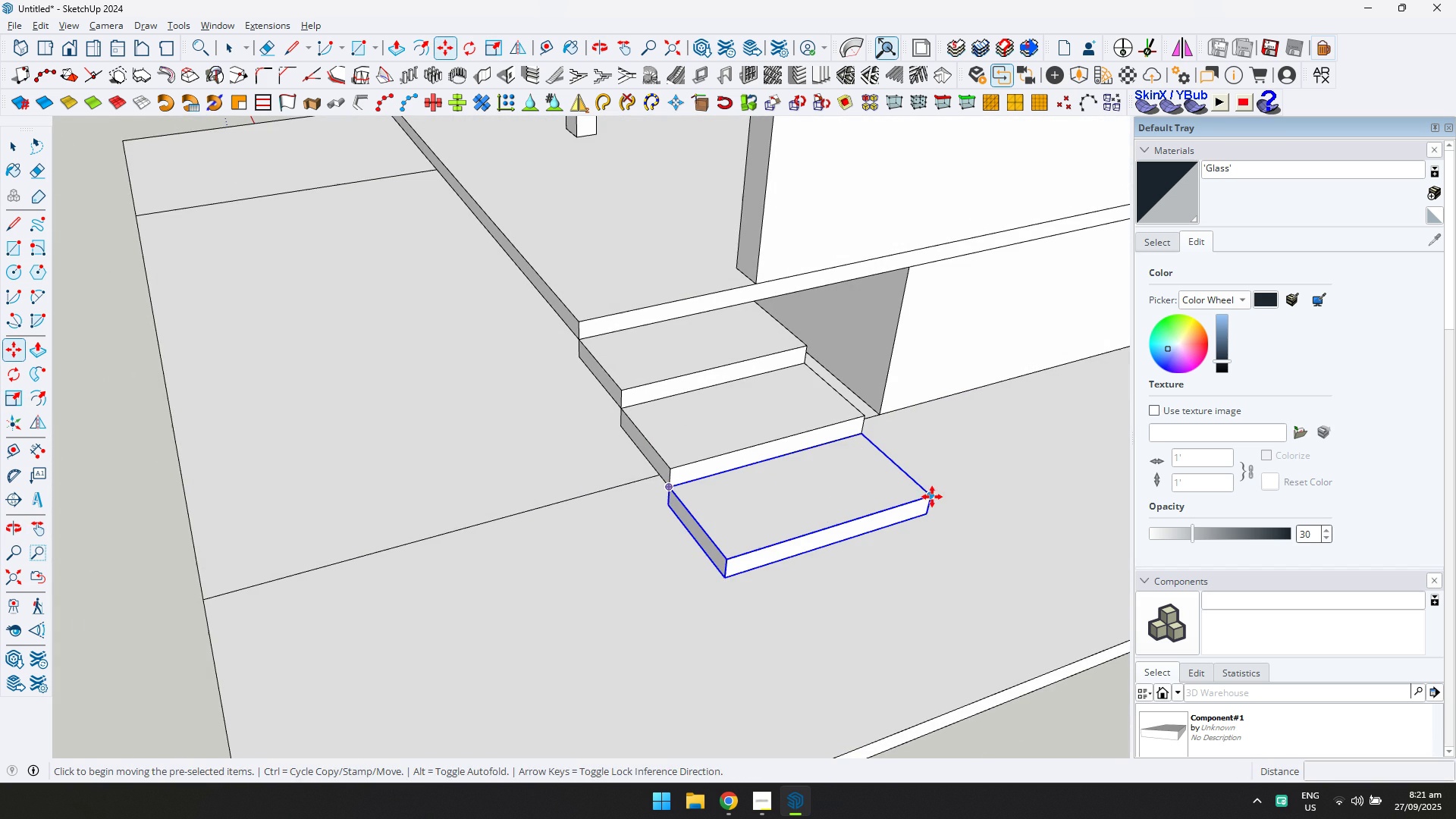 
left_click([932, 497])
 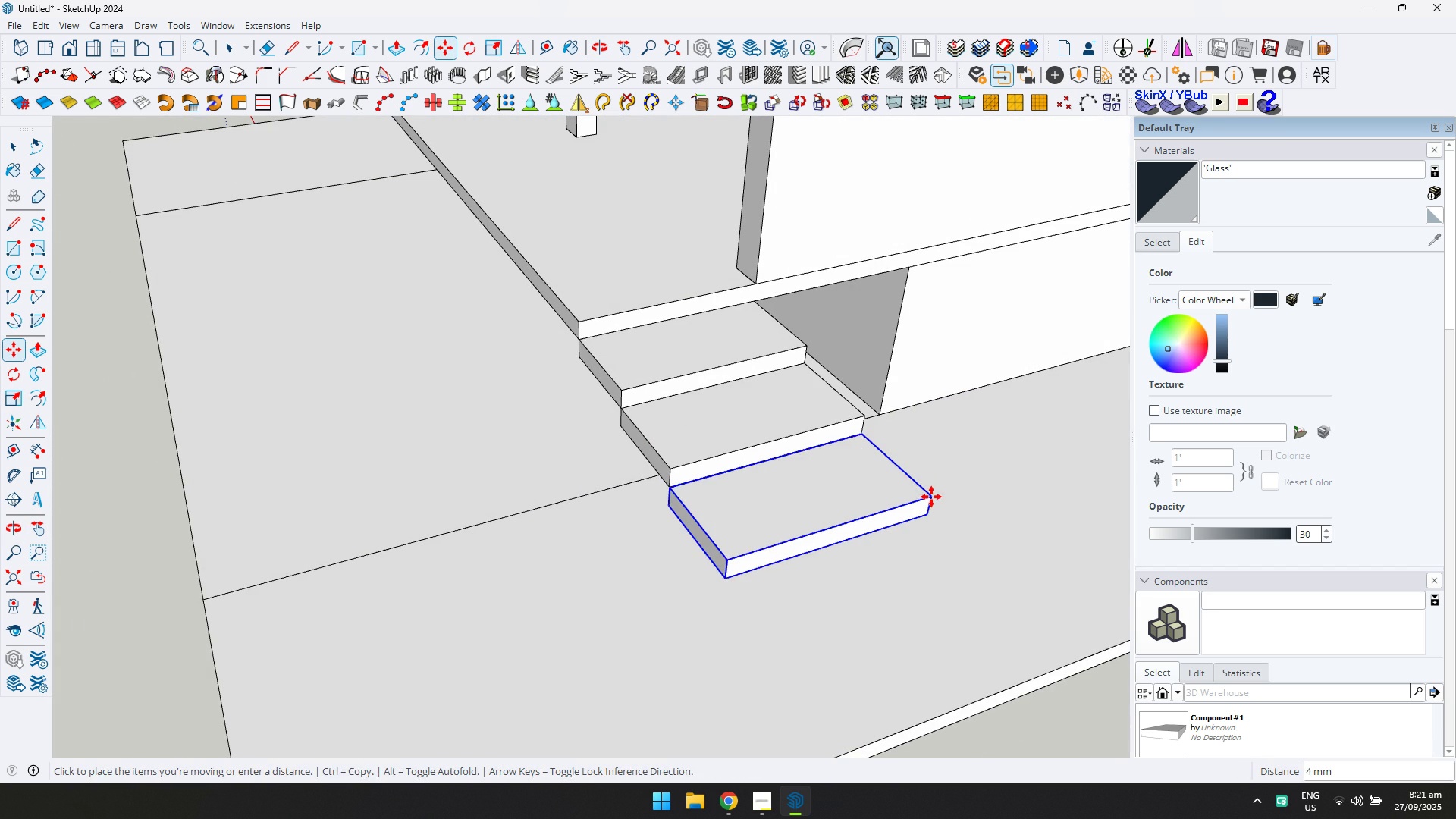 
key(Control+ControlLeft)
 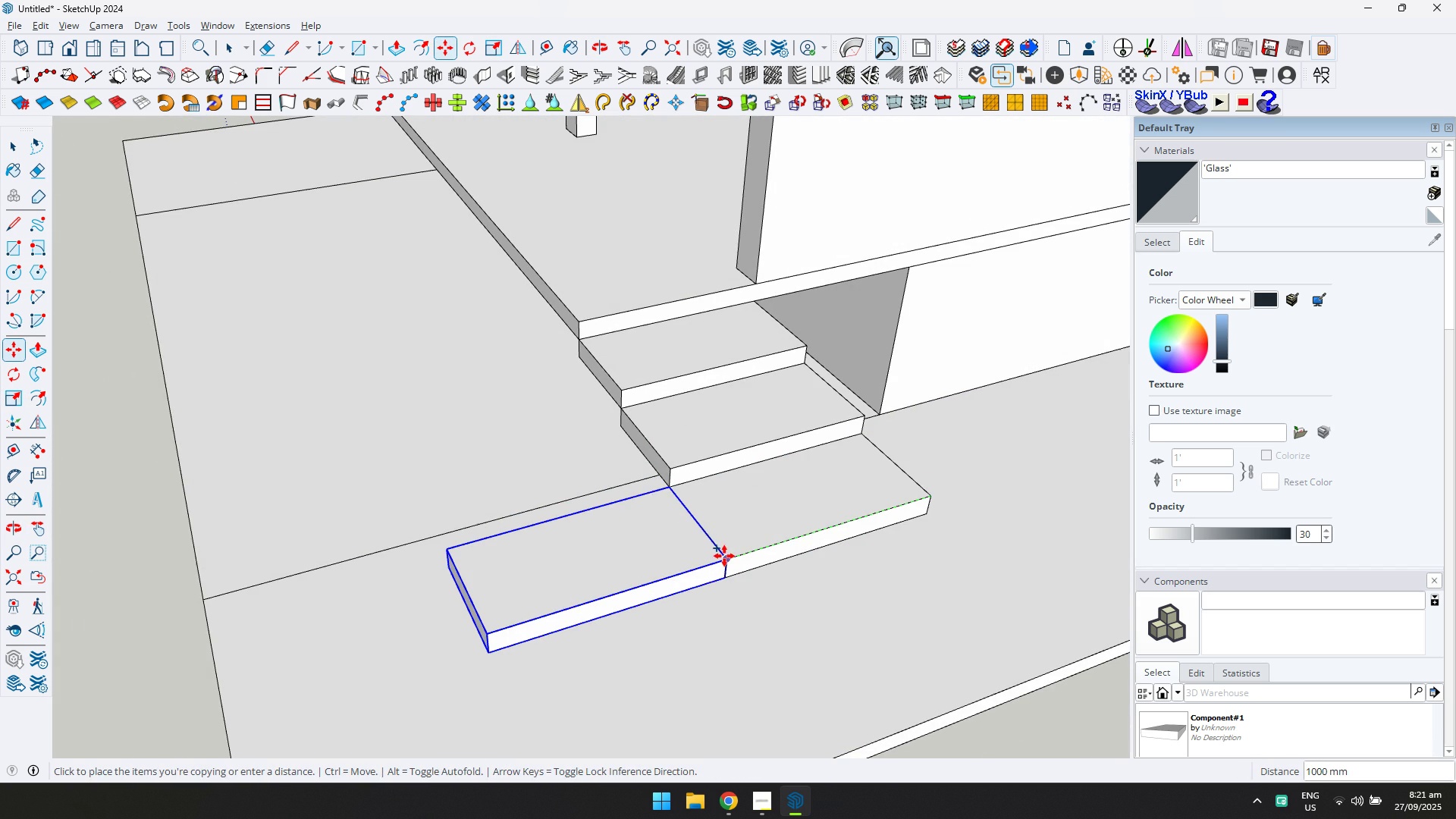 
left_click([724, 556])
 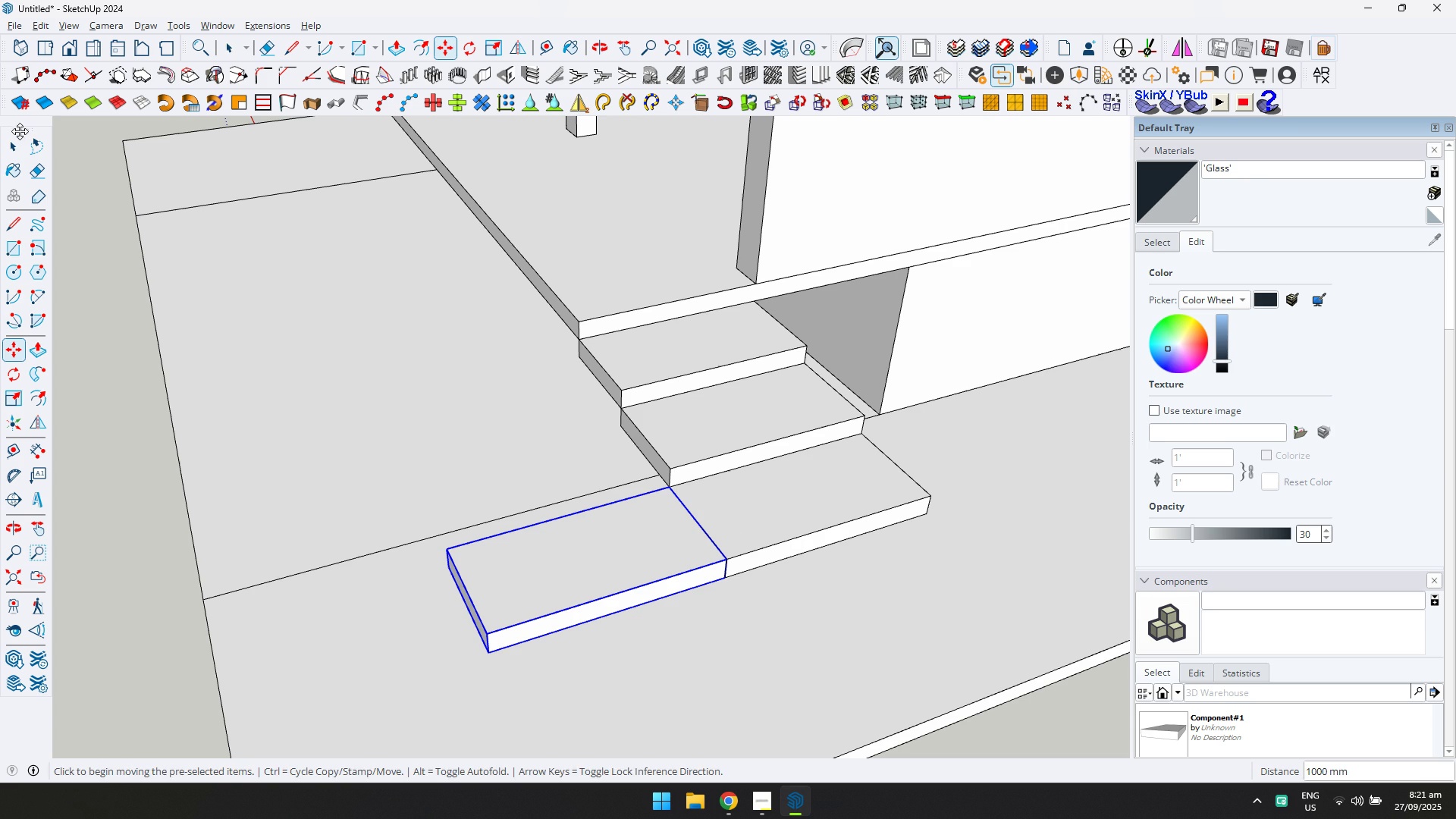 
left_click([17, 149])
 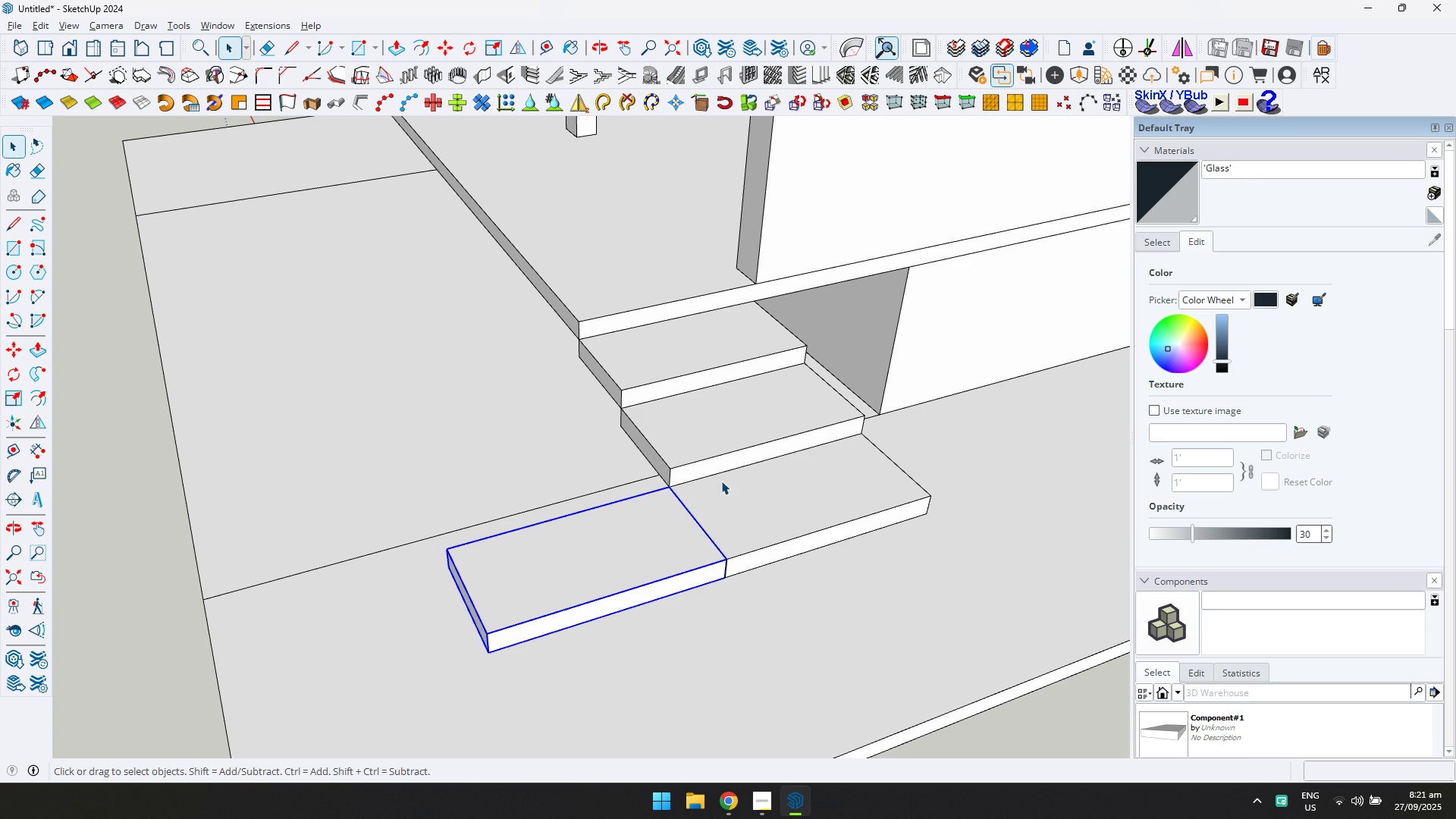 
double_click([721, 481])
 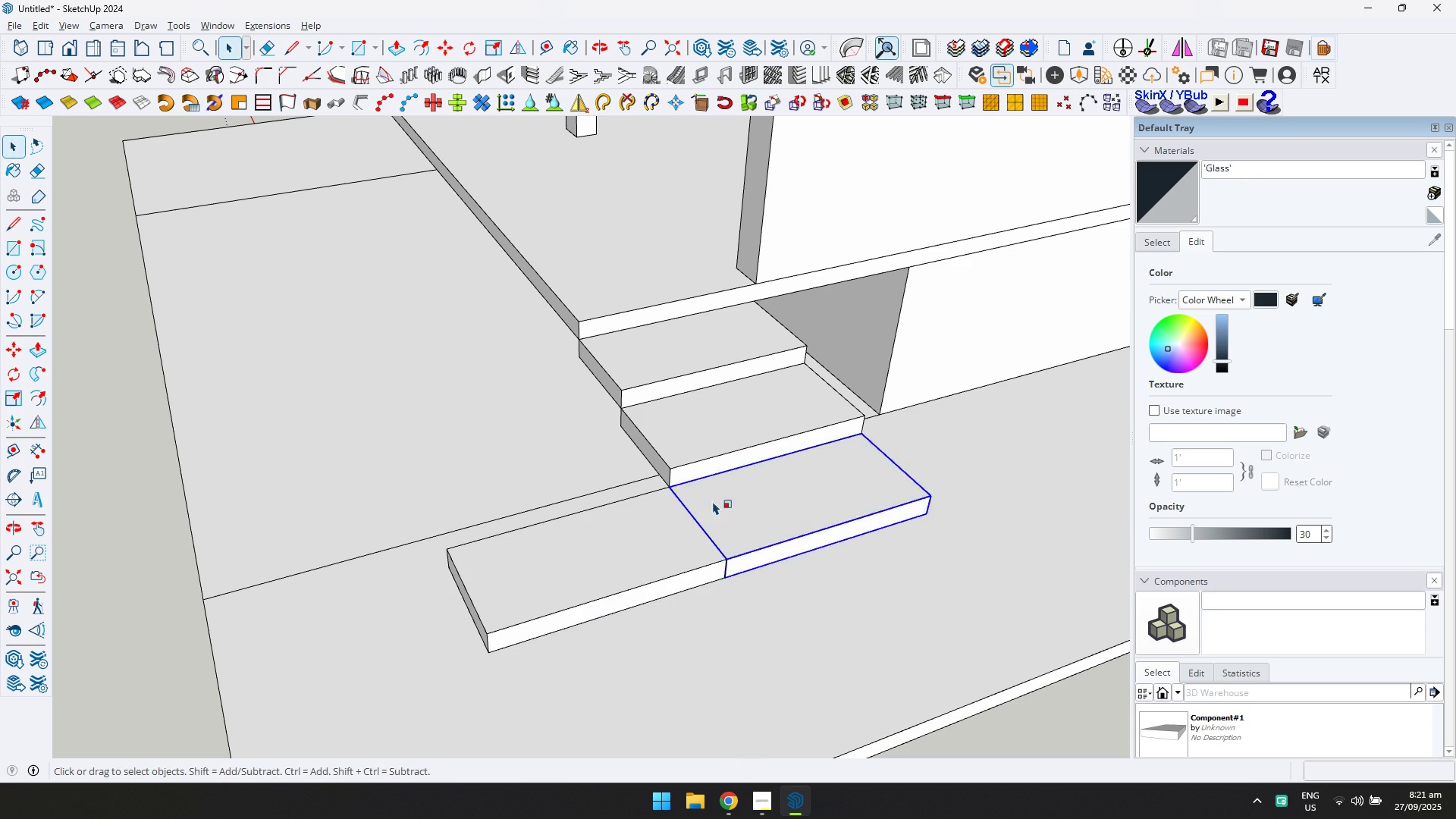 
key(S)
 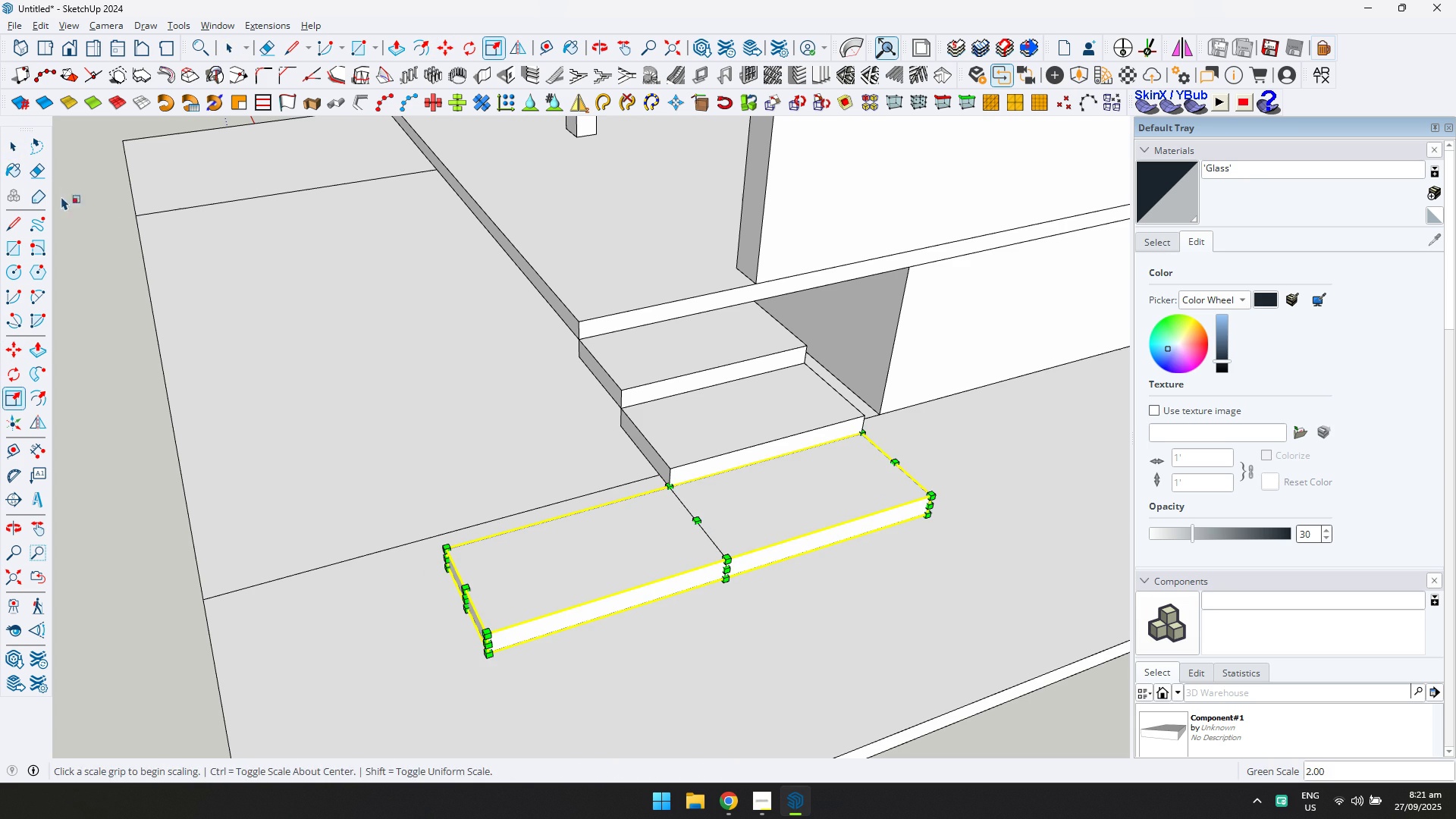 
double_click([473, 439])
 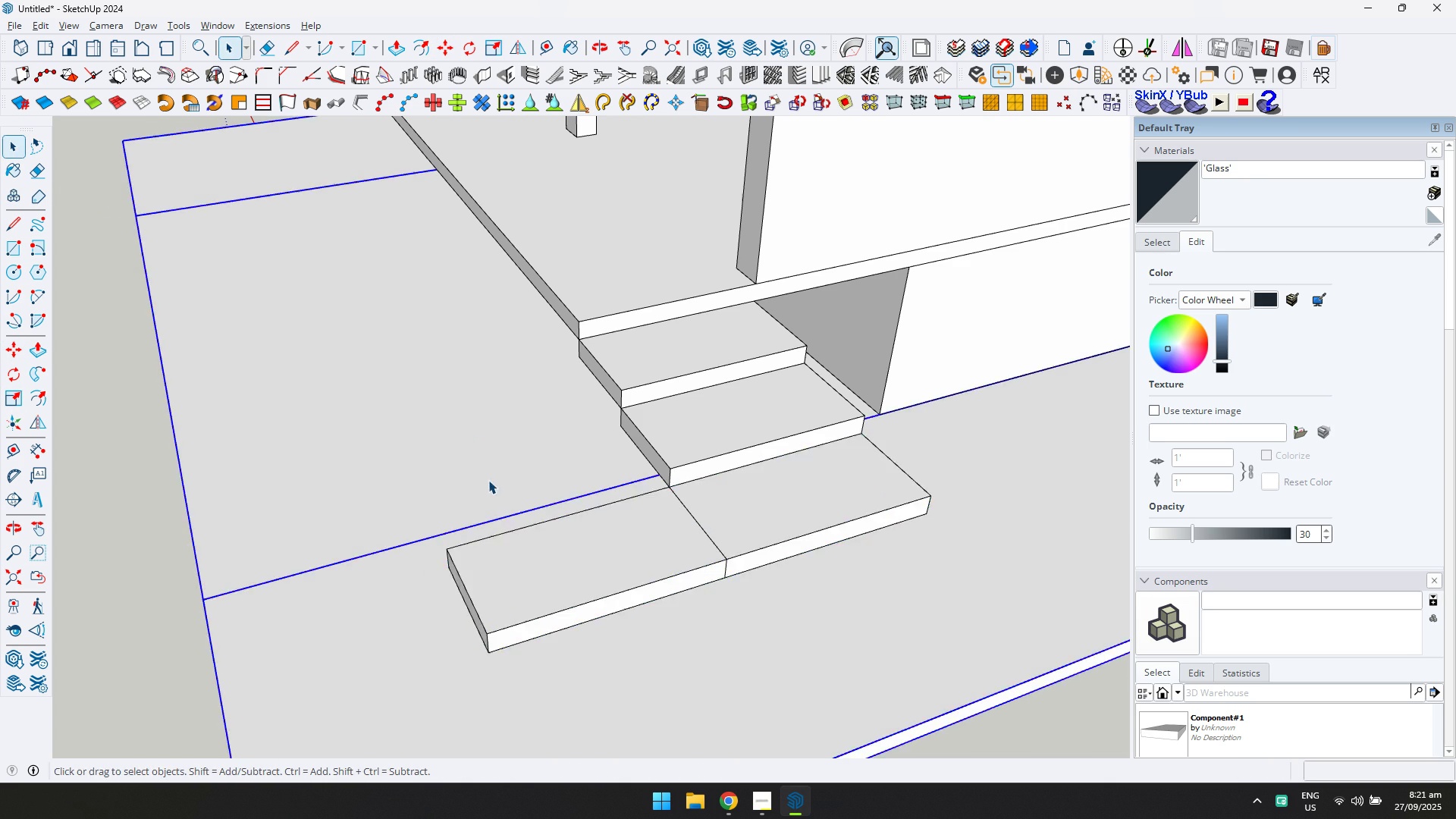 
scroll: coordinate [442, 480], scroll_direction: down, amount: 4.0